 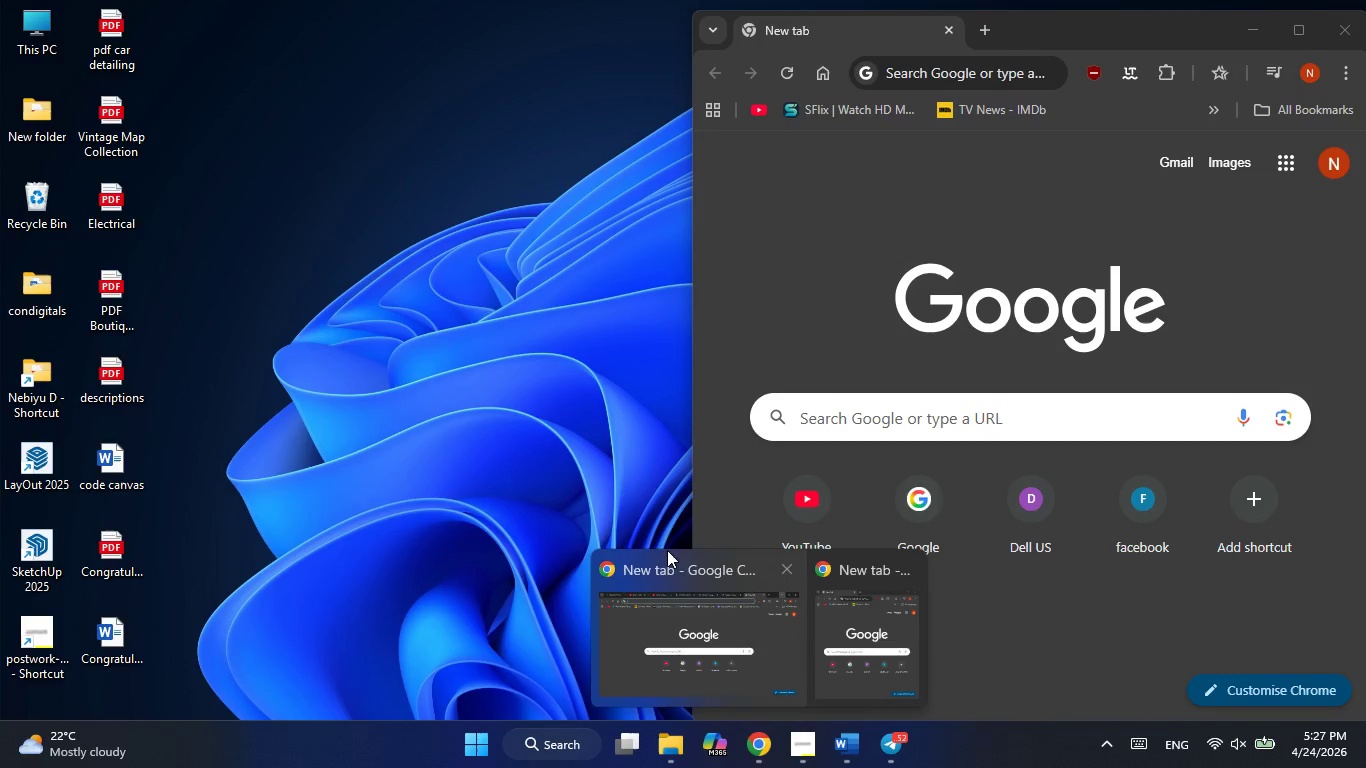 
left_click([1288, 23])
 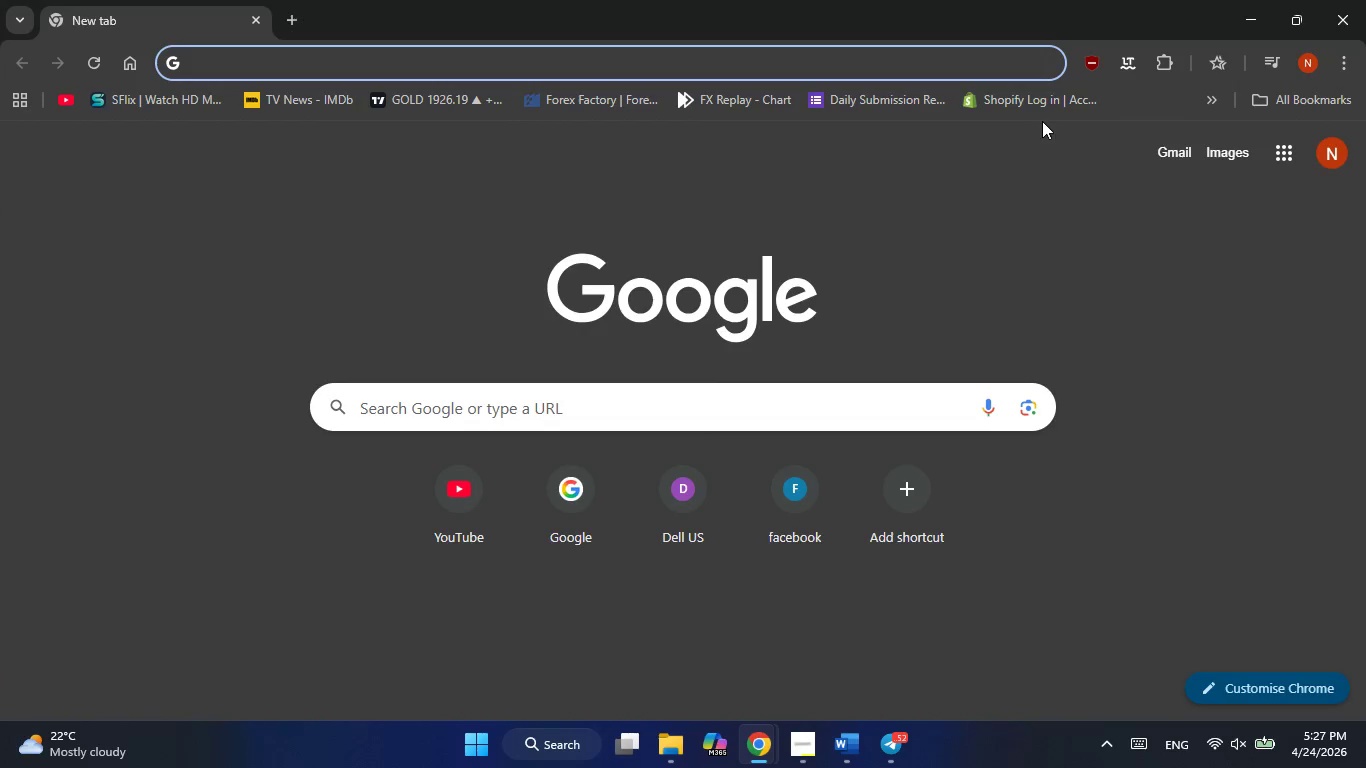 
left_click([1027, 92])
 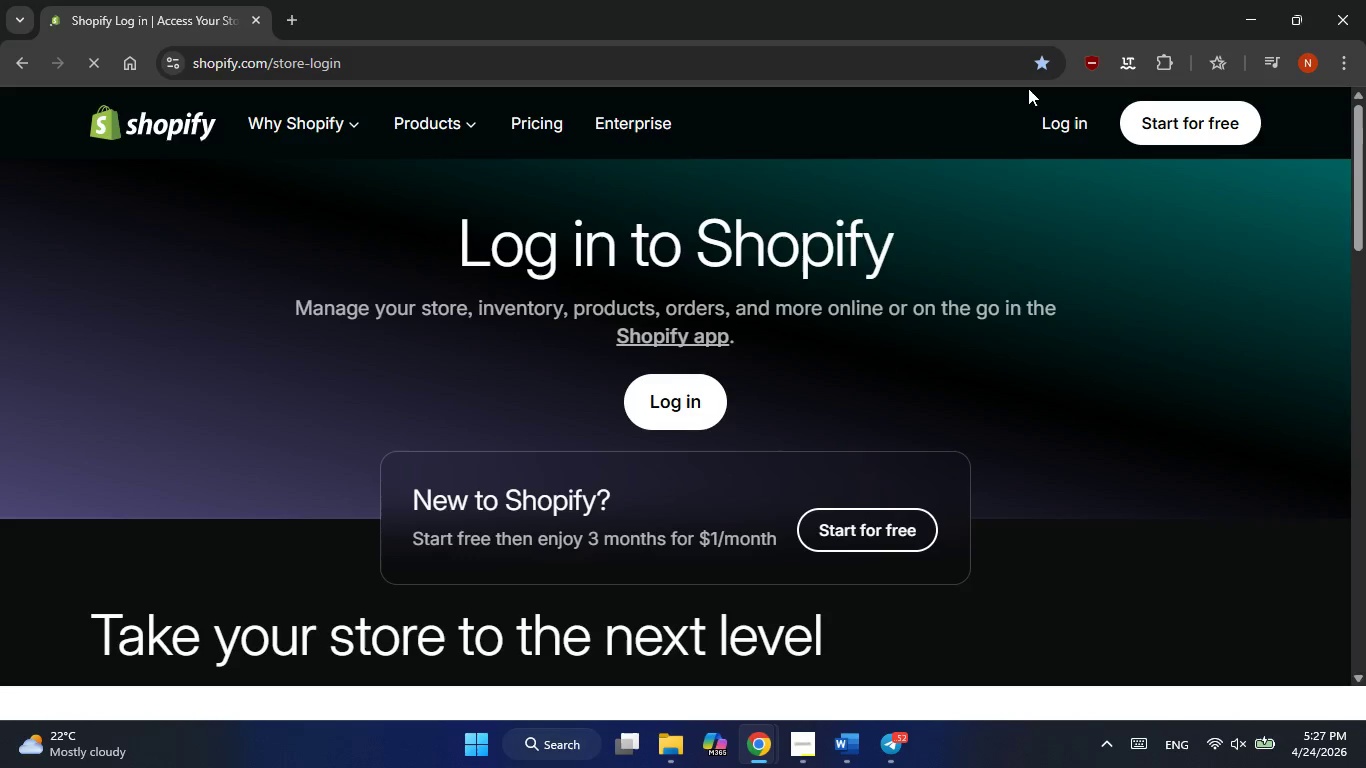 
key(PlayPause)
 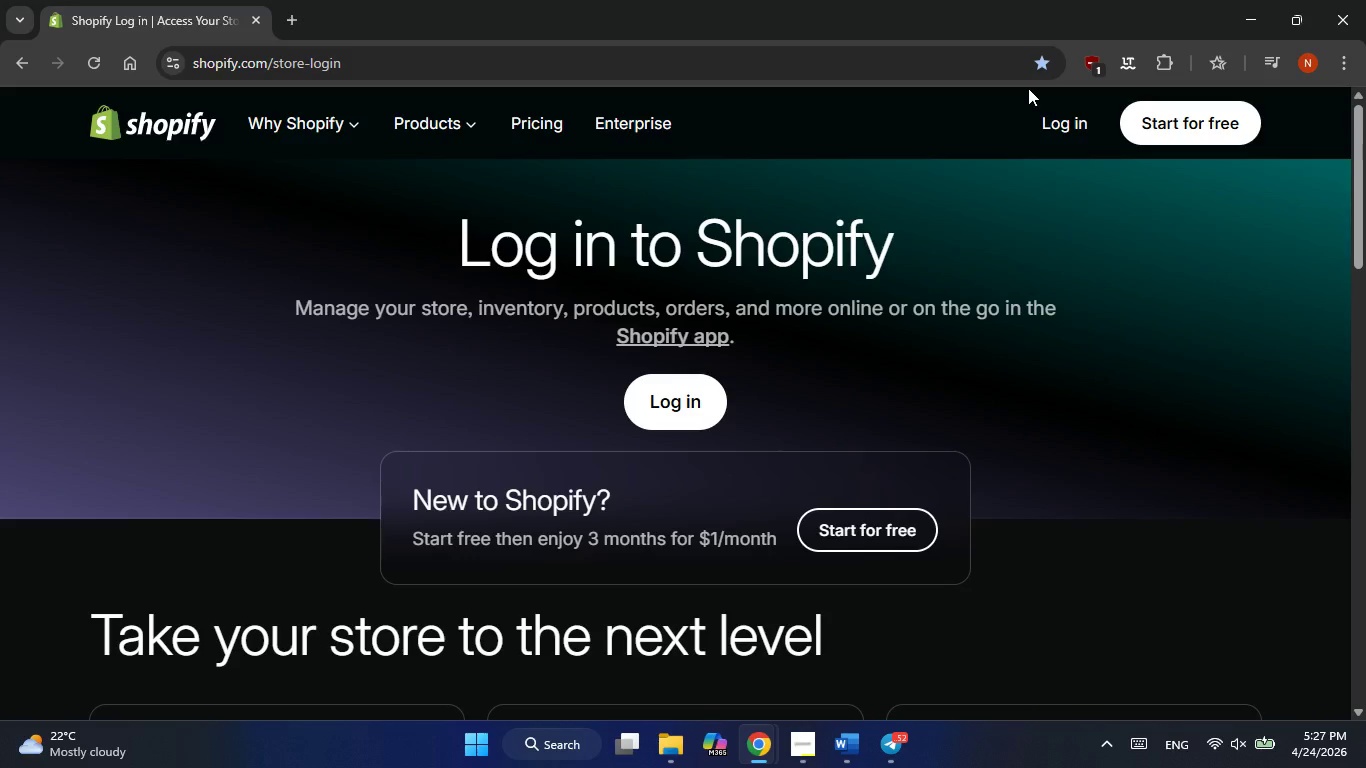 
key(Mute)
 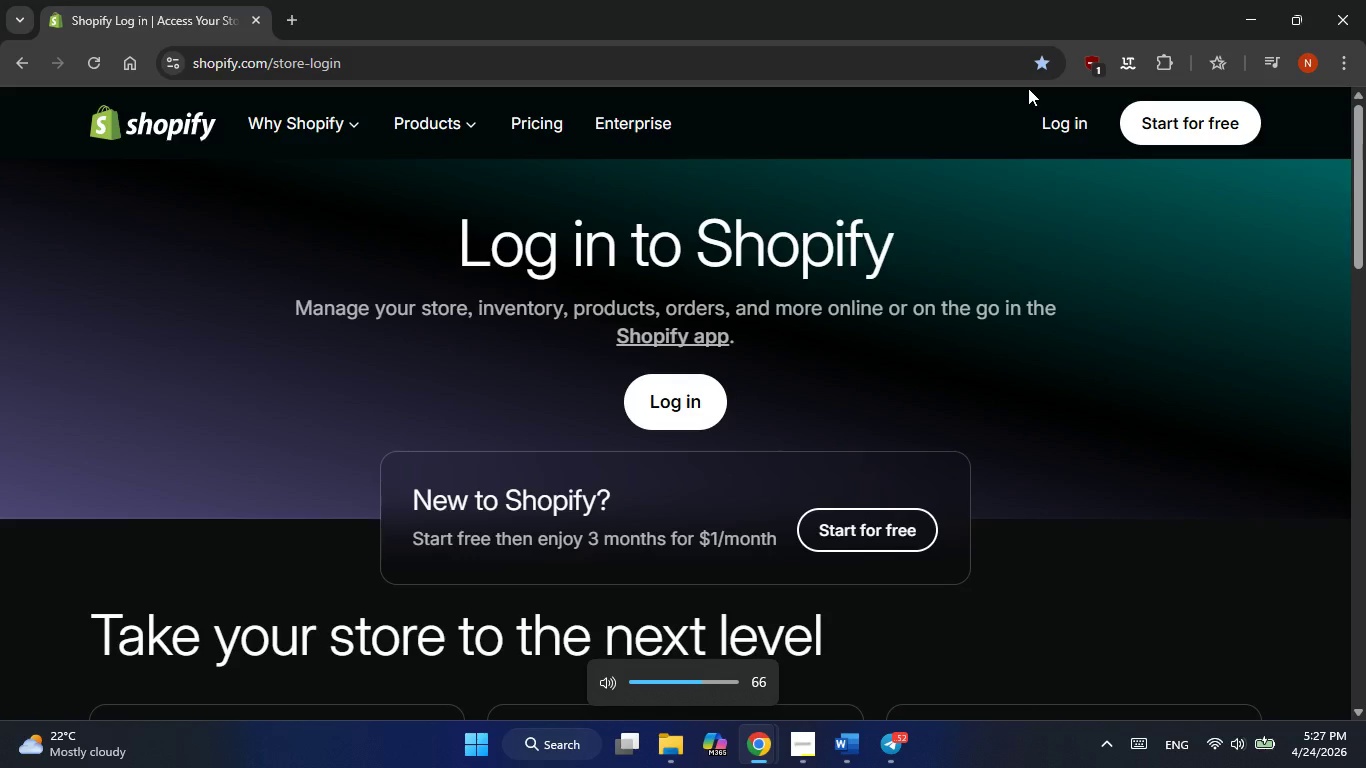 
key(PlayPause)
 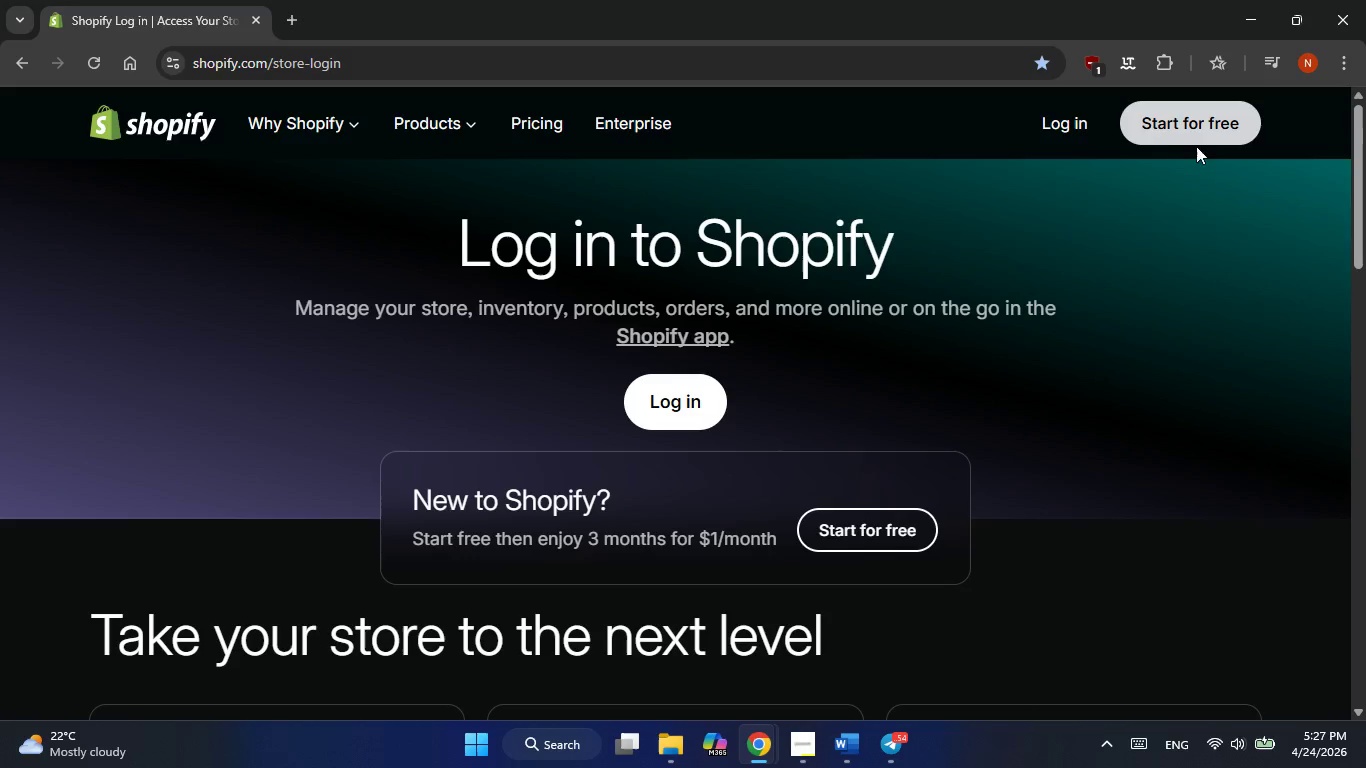 
left_click([1080, 124])
 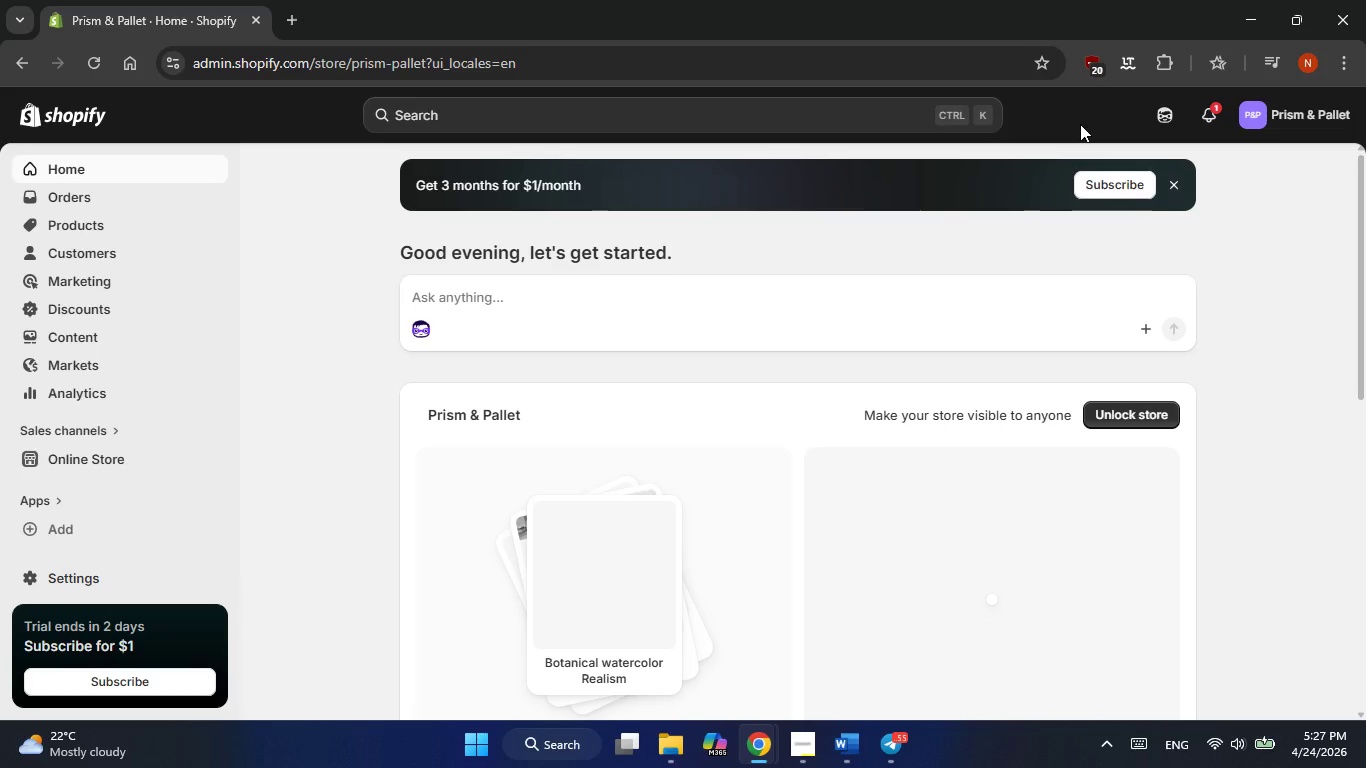 
wait(19.14)
 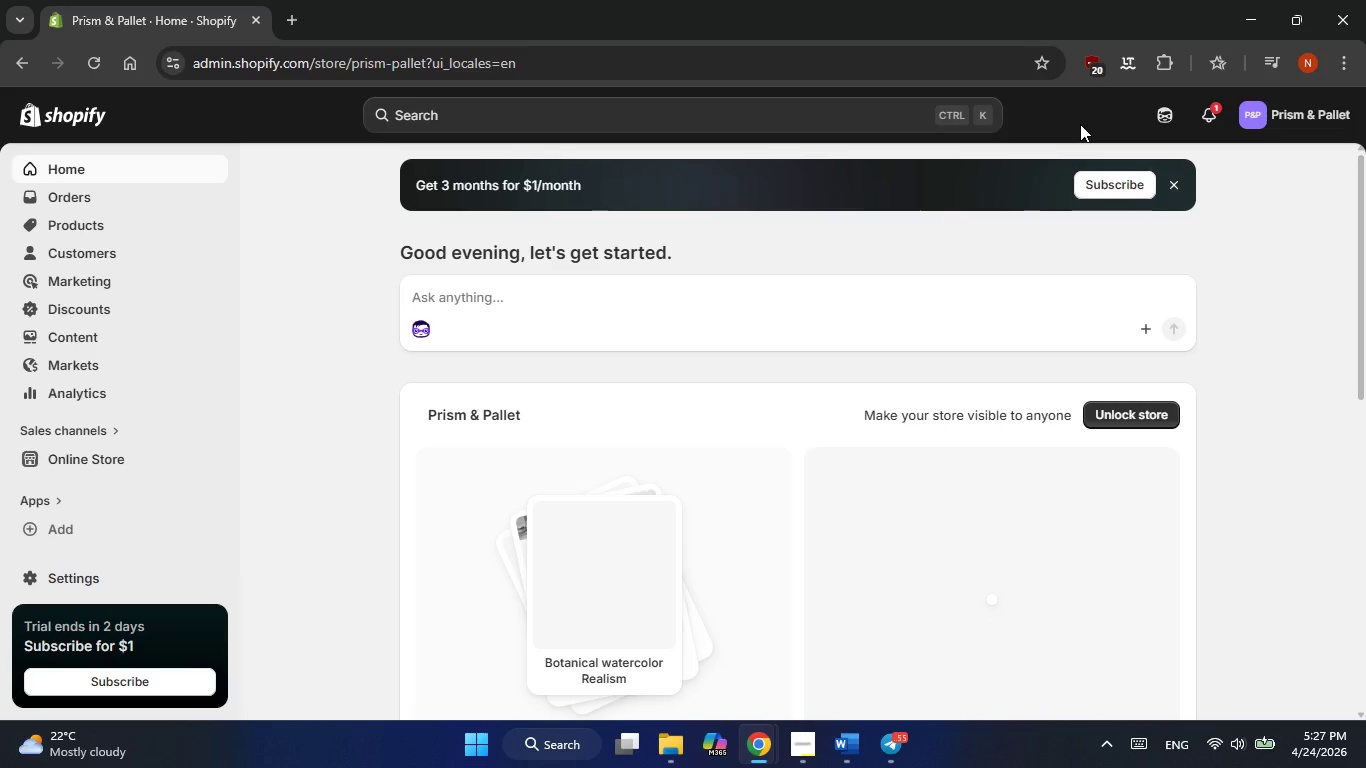 
left_click([787, 752])